 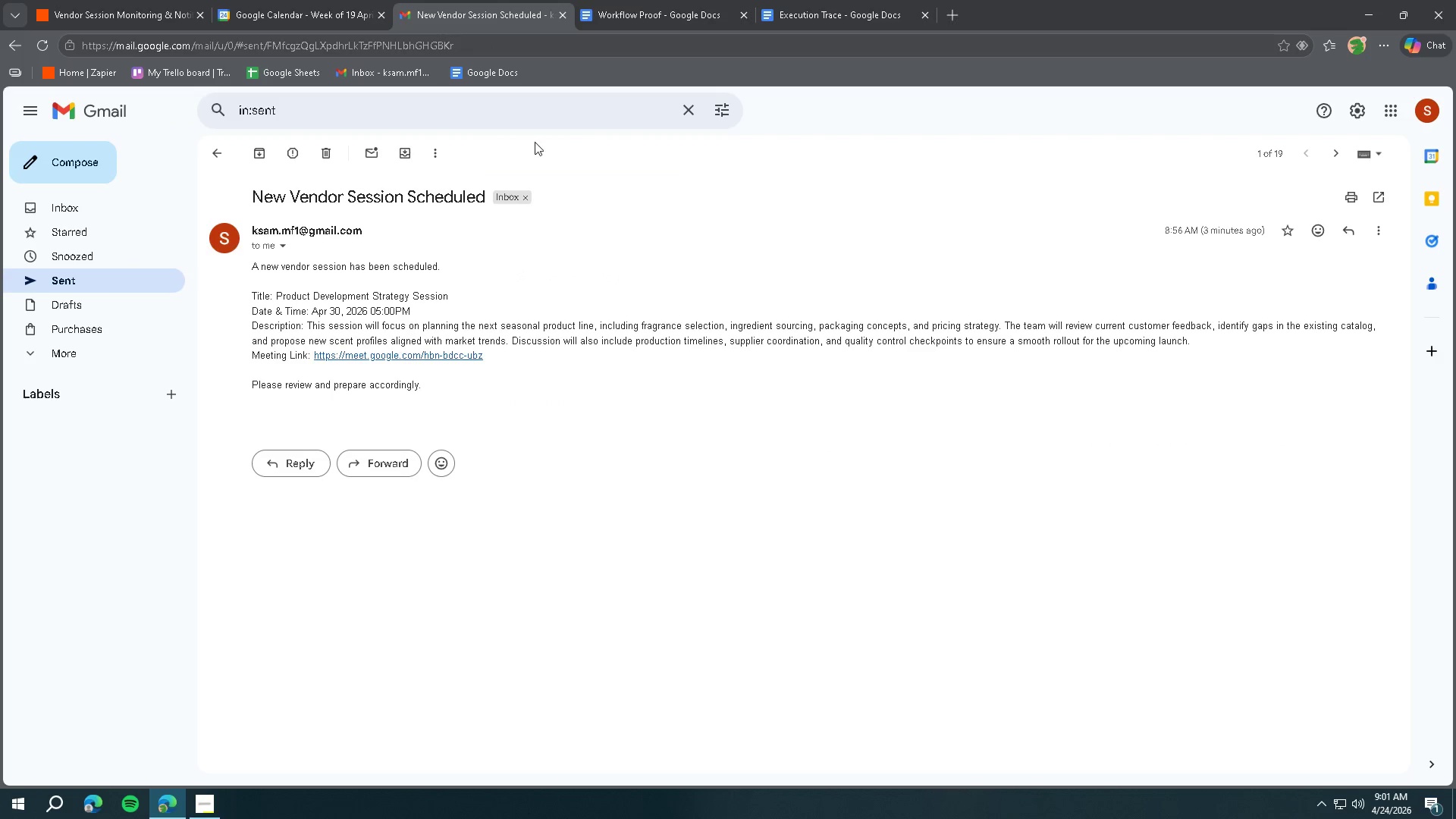 
key(Meta+Shift+ShiftLeft)
 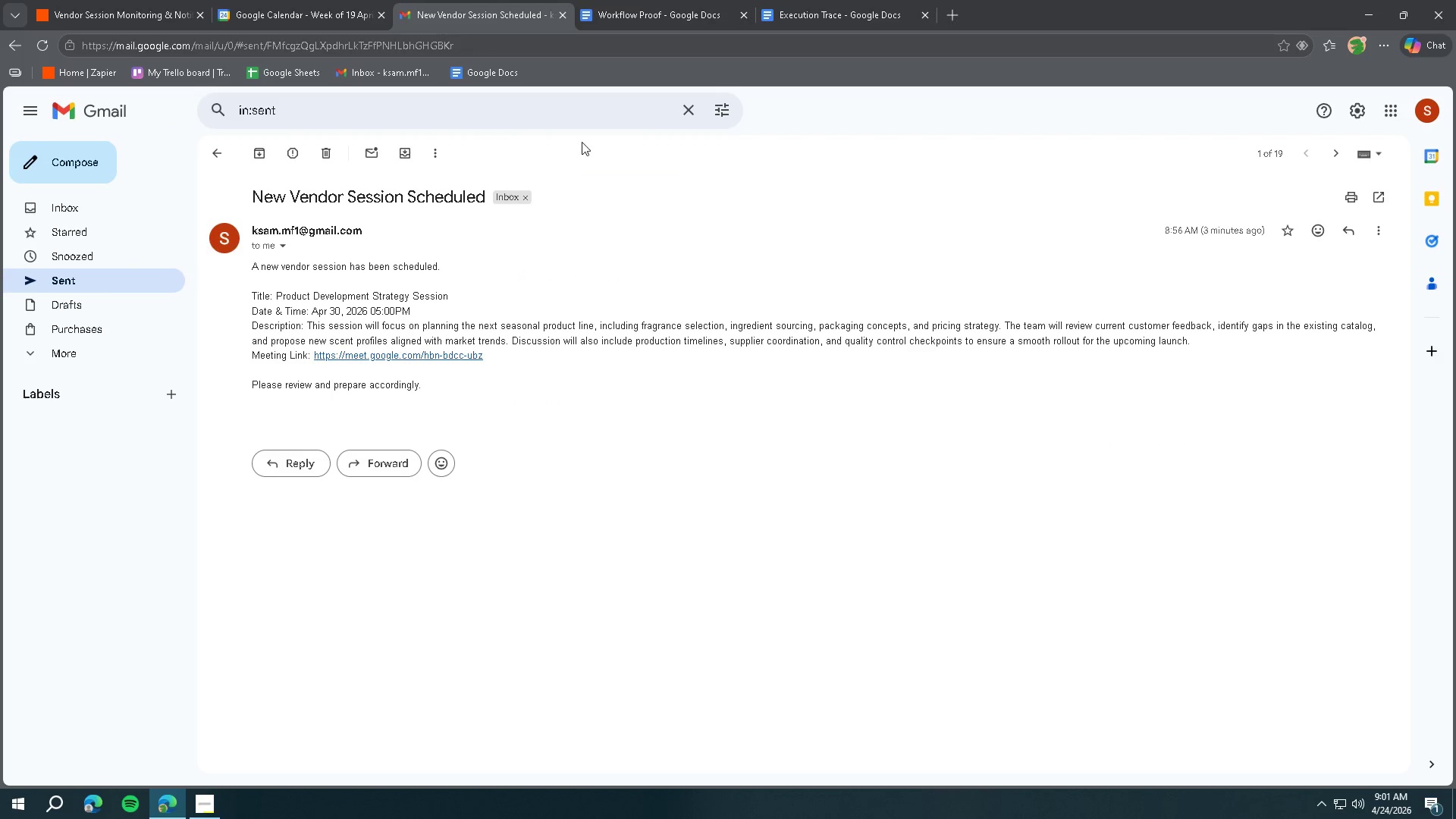 
key(Meta+Shift+S)
 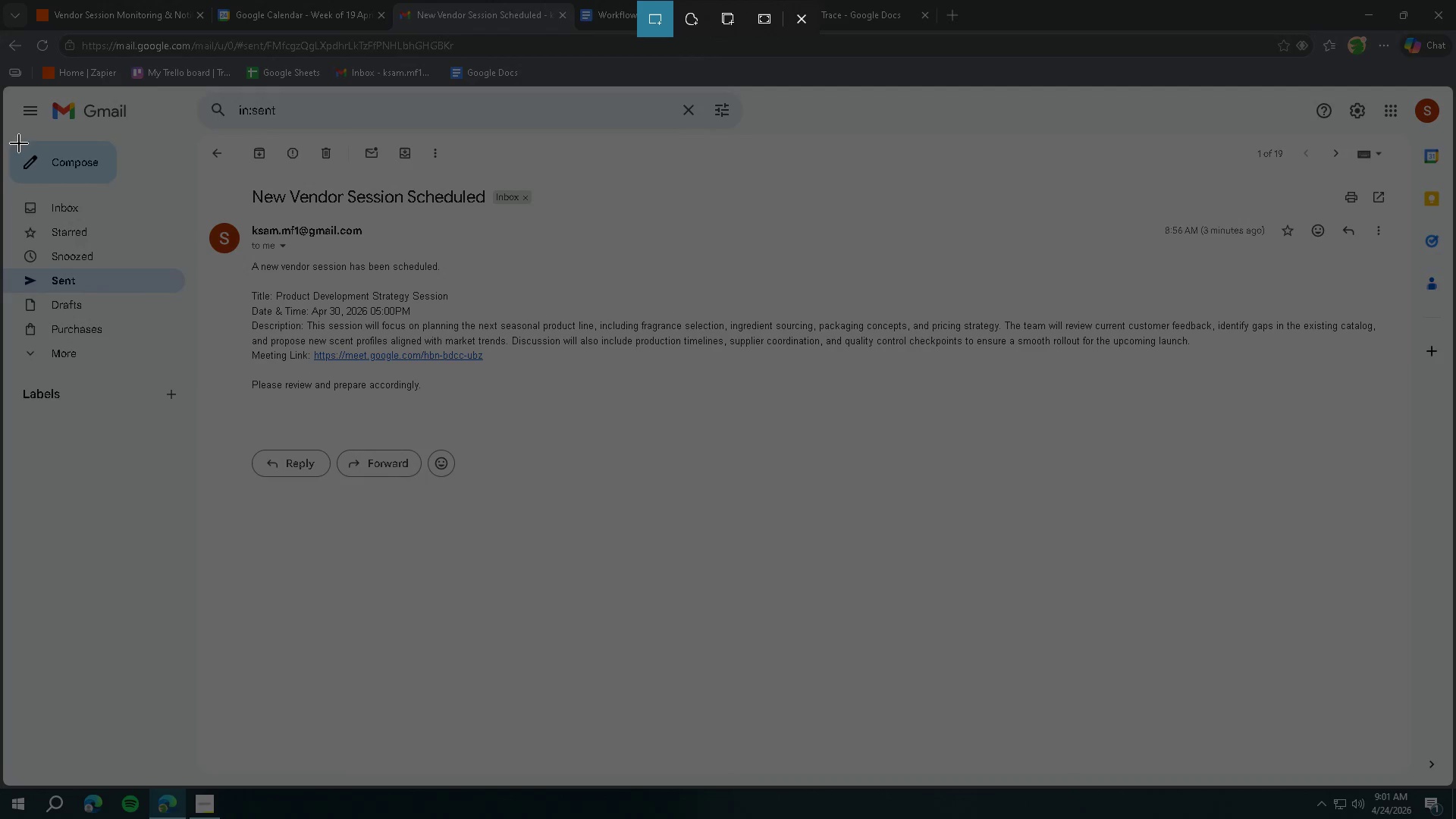 
left_click_drag(start_coordinate=[6, 136], to_coordinate=[1404, 560])
 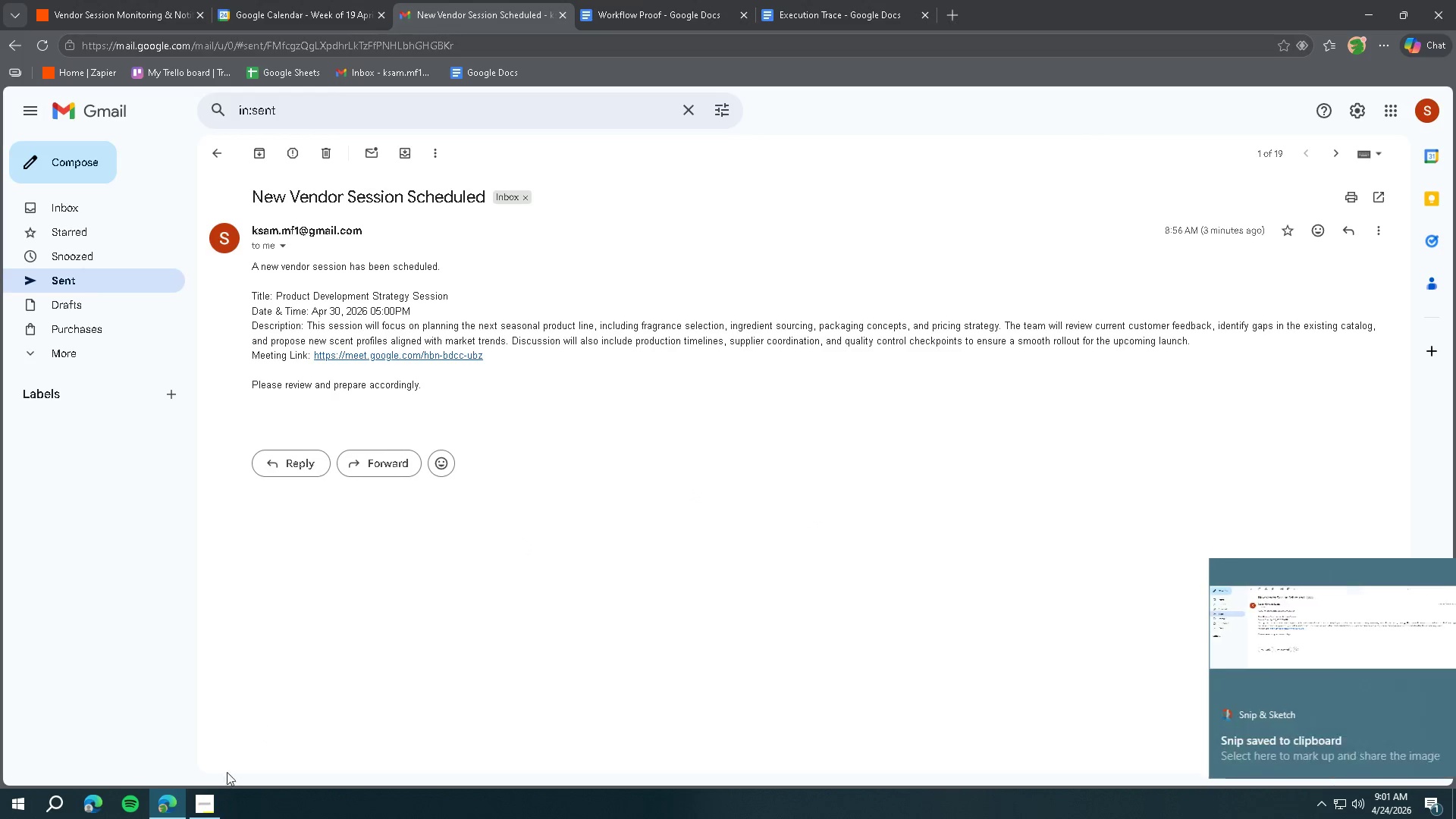 
left_click([208, 800])